 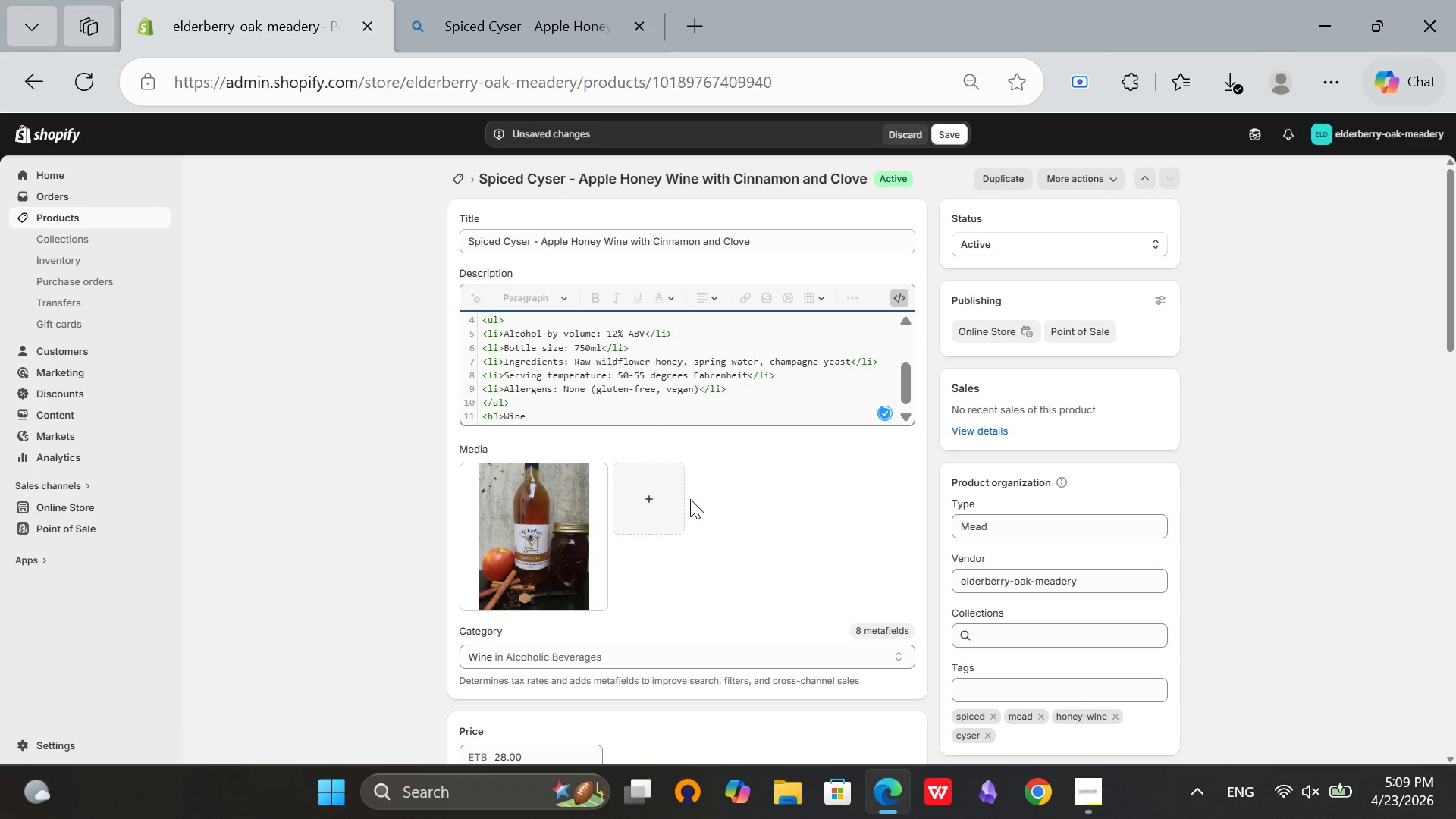 
hold_key(key=ShiftRight, duration=0.36)
 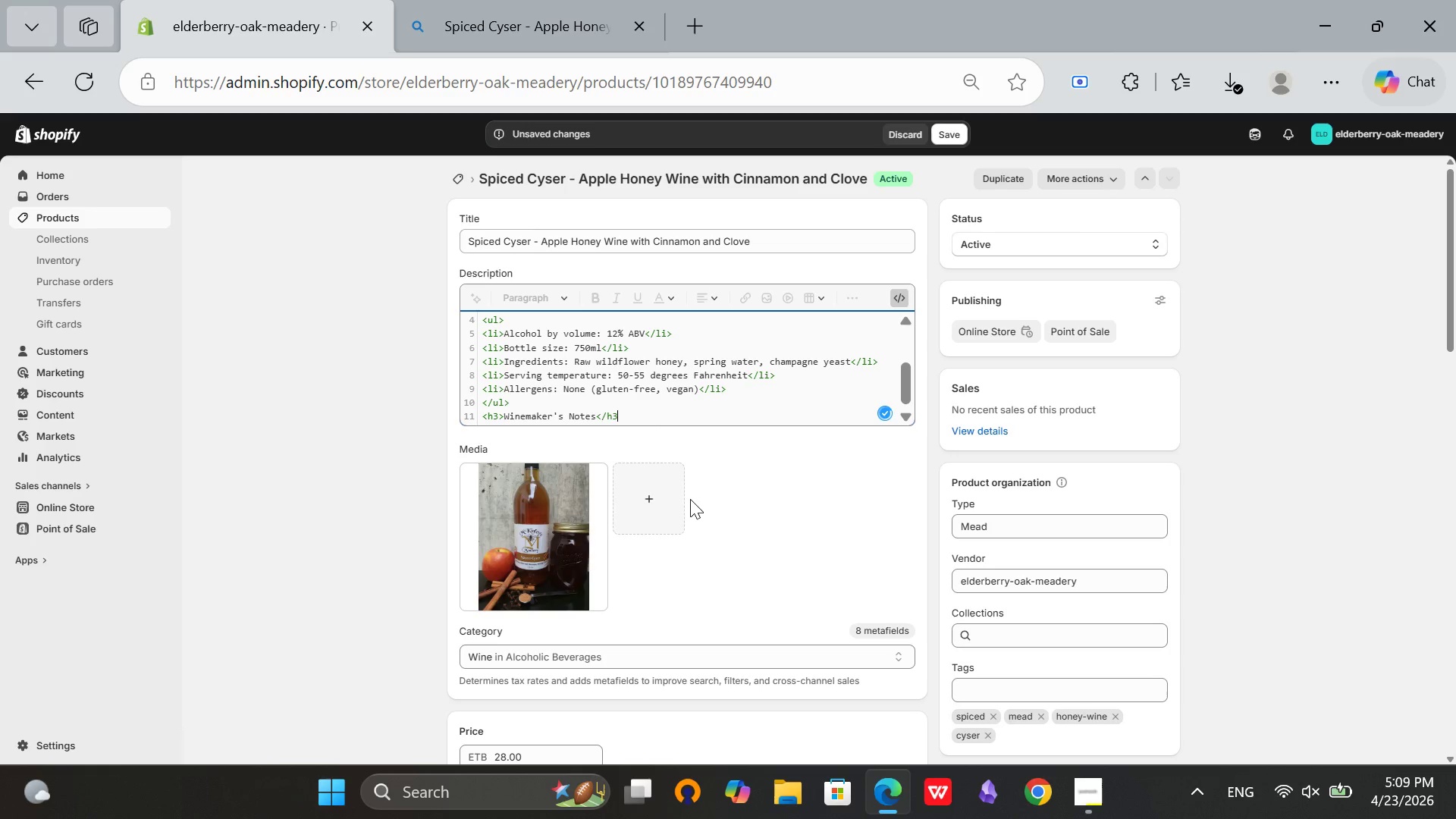 
hold_key(key=ShiftRight, duration=0.34)
 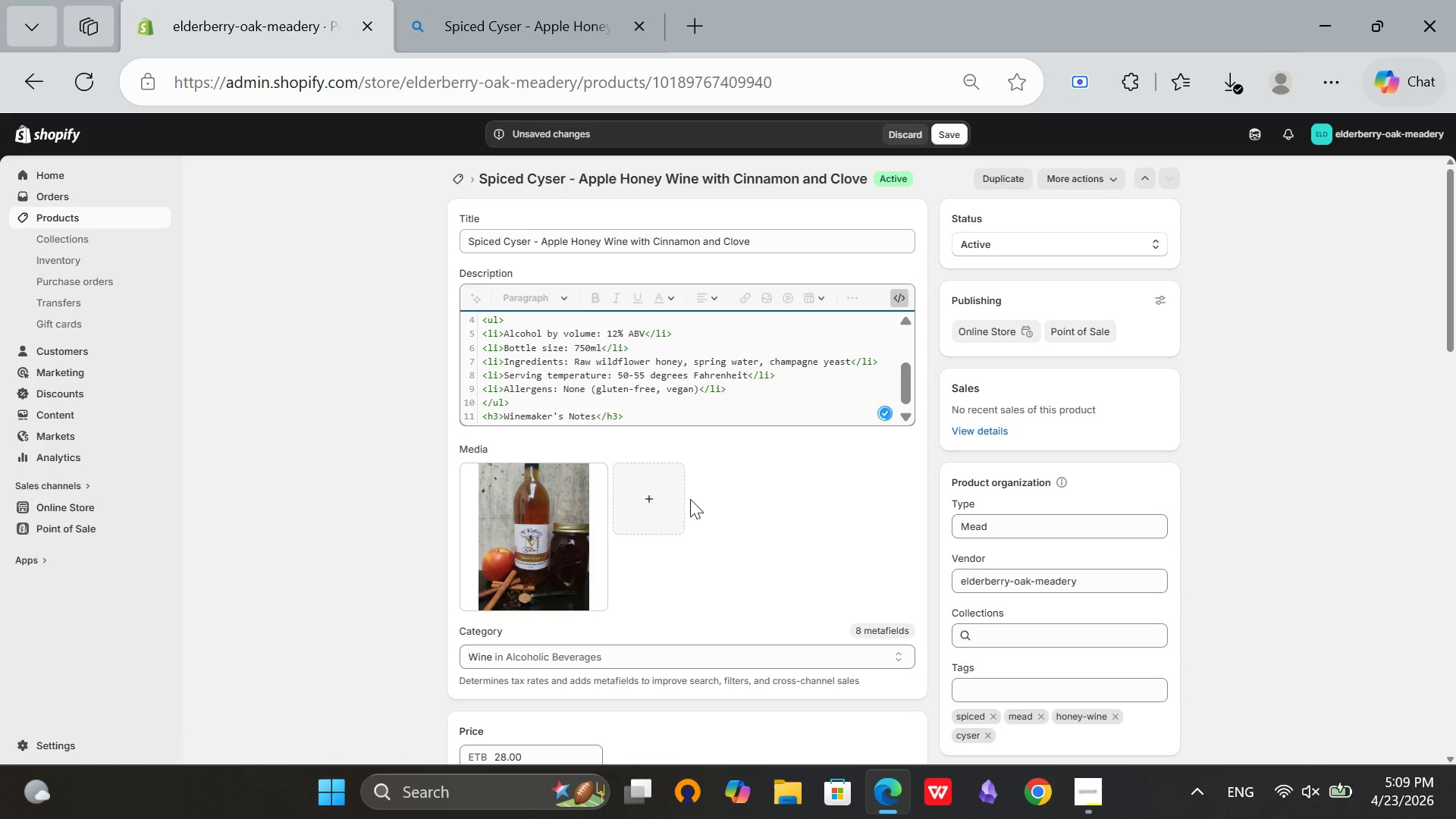 
key(Enter)
 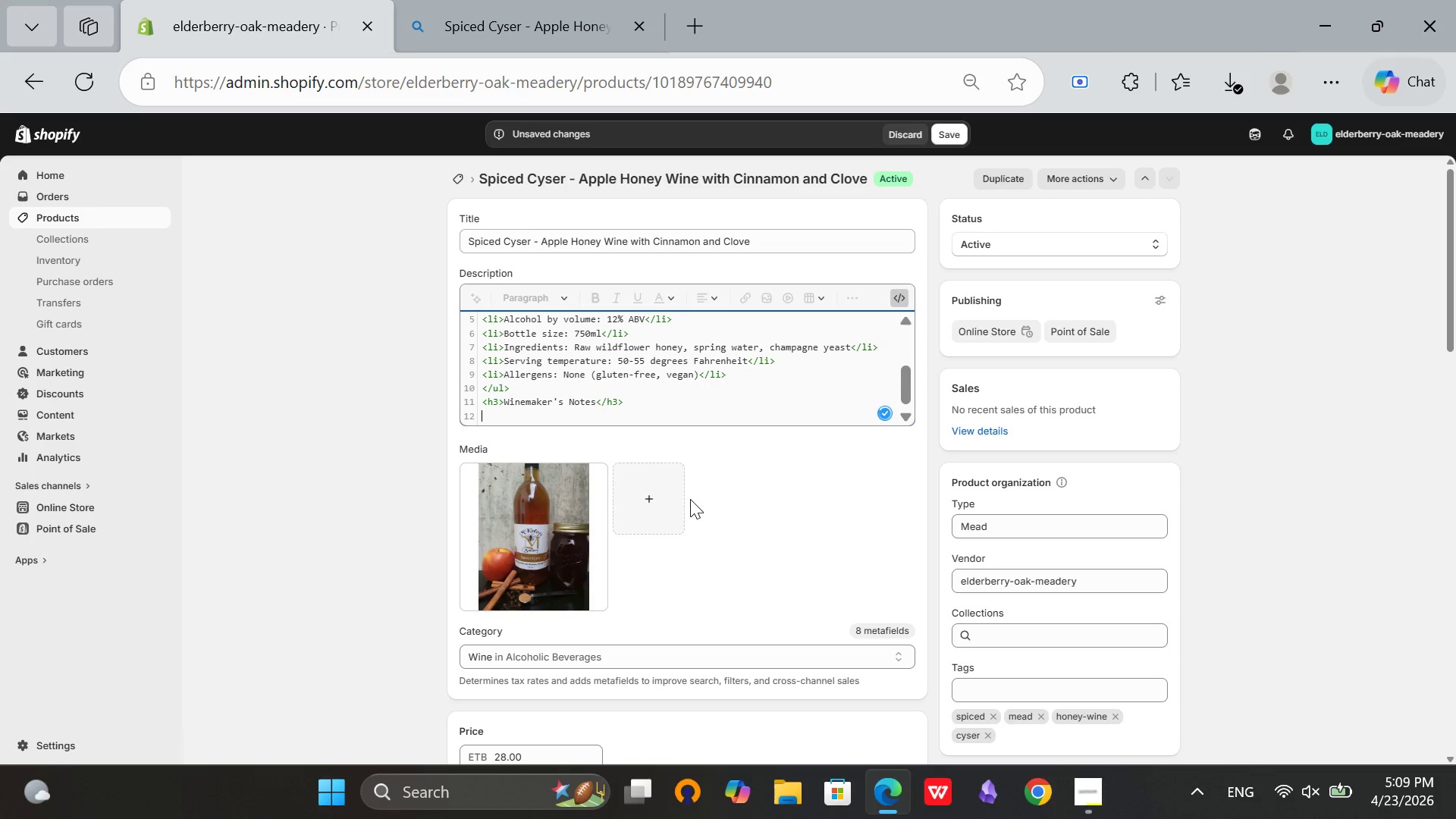 
type(<p>This mead was aged for 6 monts in a)
key(Backspace)
type(stainless steel to preserve the delicate honey character. NO )
key(Backspace)
key(Backspace)
type(o oak. No backsweetening. What you taste is the honey is)
key(Backspace)
type(tself)
 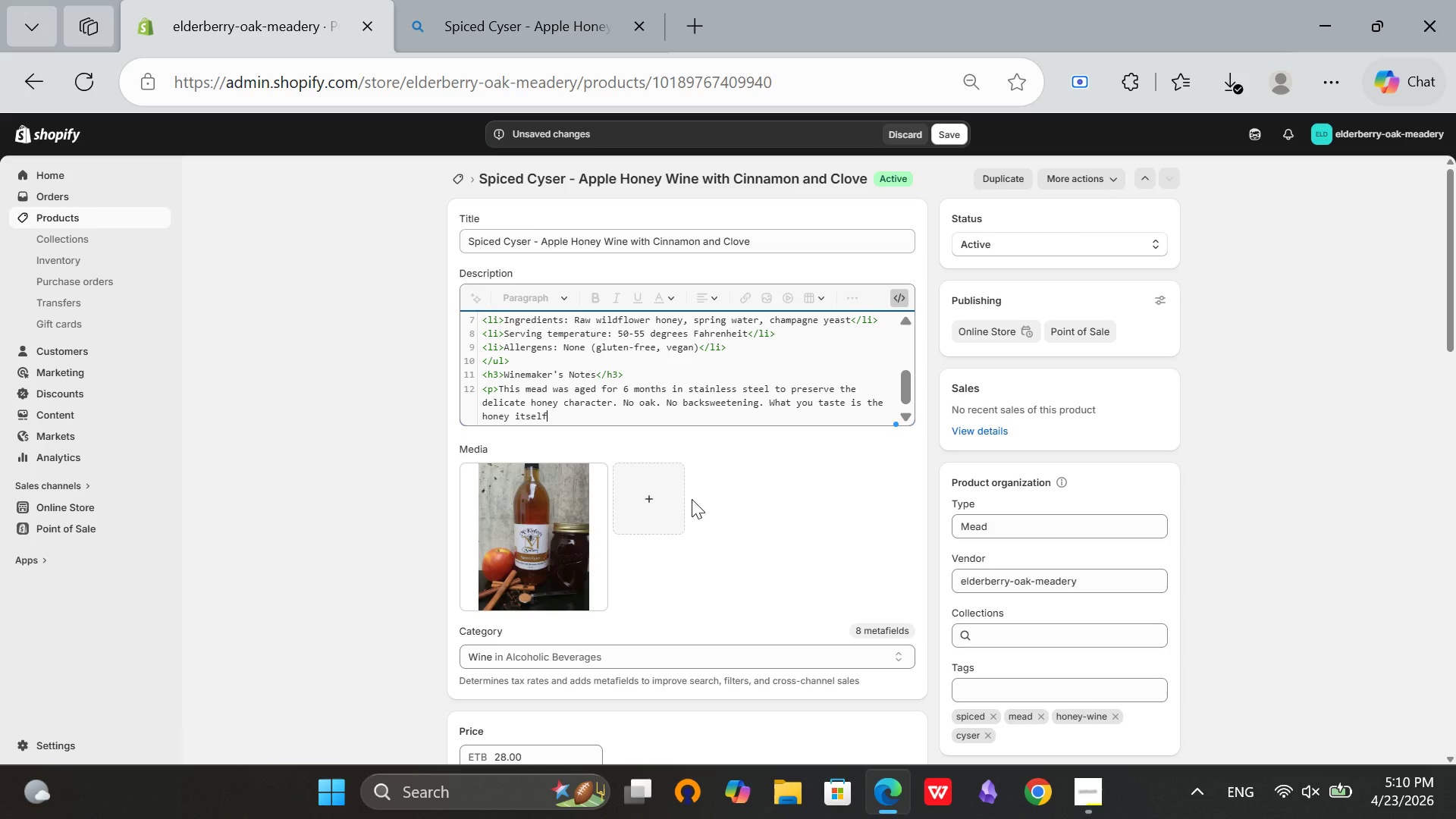 
type(, fermented to completion. Pairs perfecty with a cheese board or seafood.</p>)
 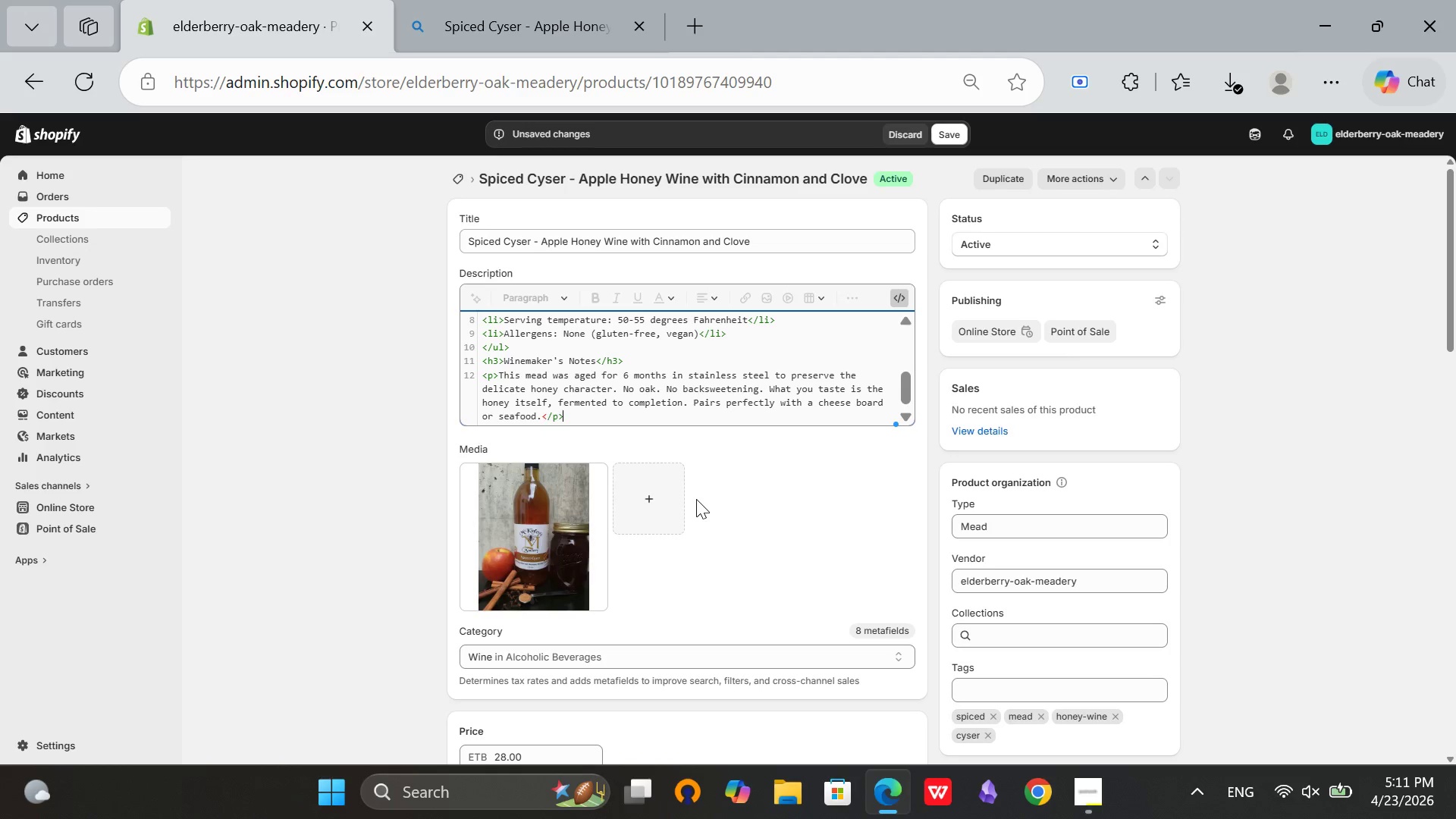 
wait(8.58)
 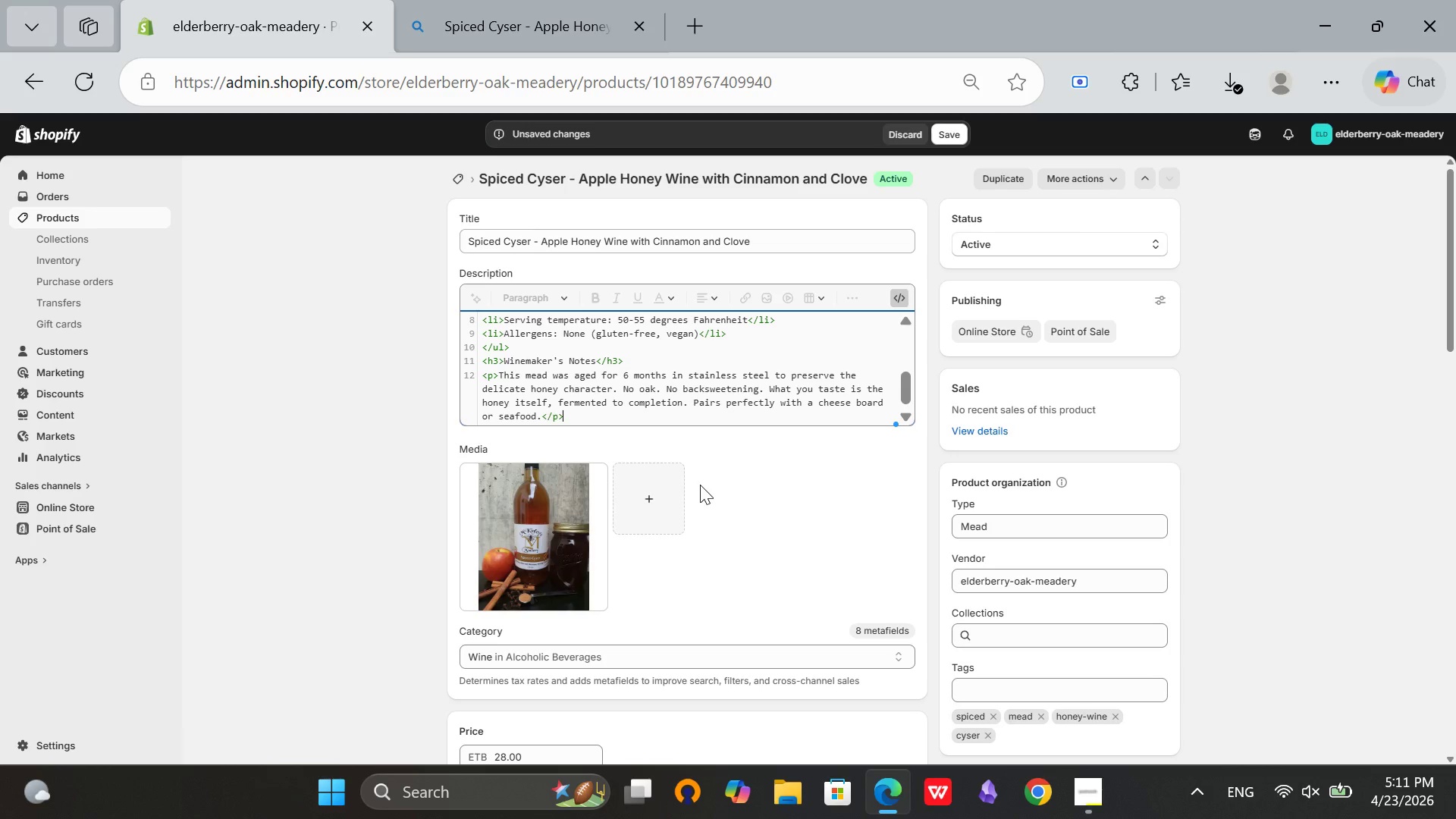 
scroll: coordinate [645, 380], scroll_direction: up, amount: 8.0
 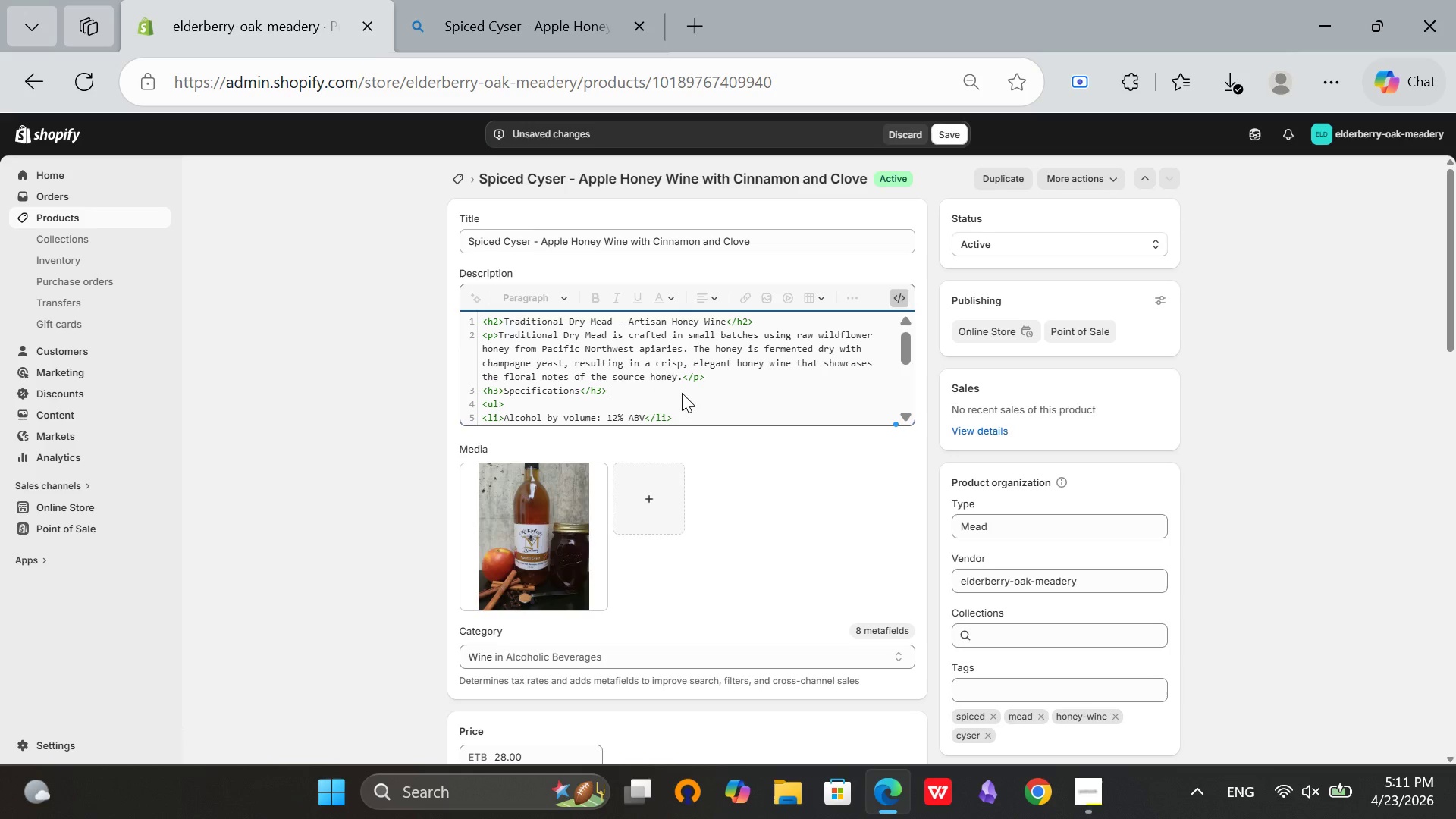 
left_click([682, 393])
 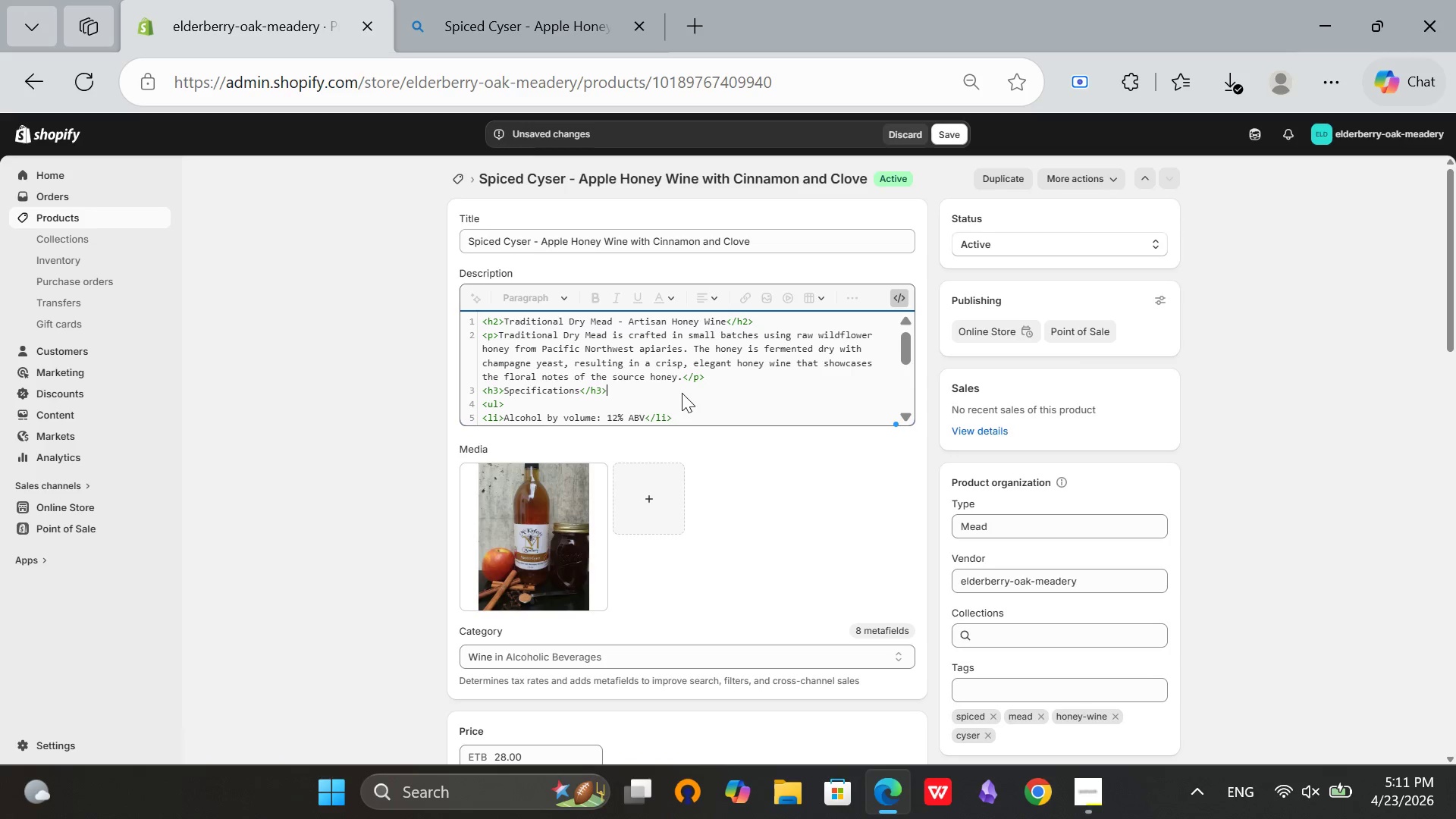 
key(Control+A)
 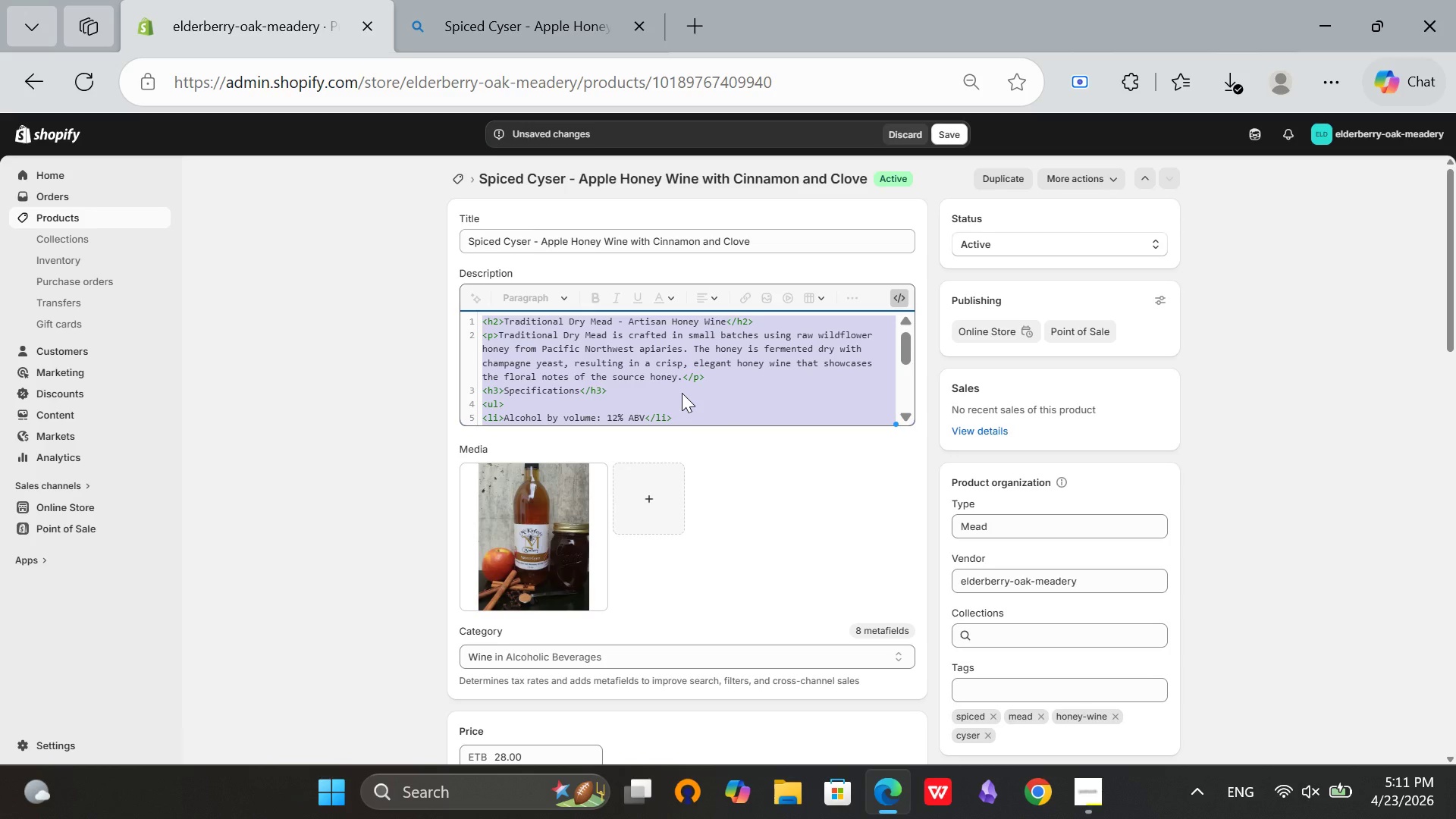 
key(Backspace)